 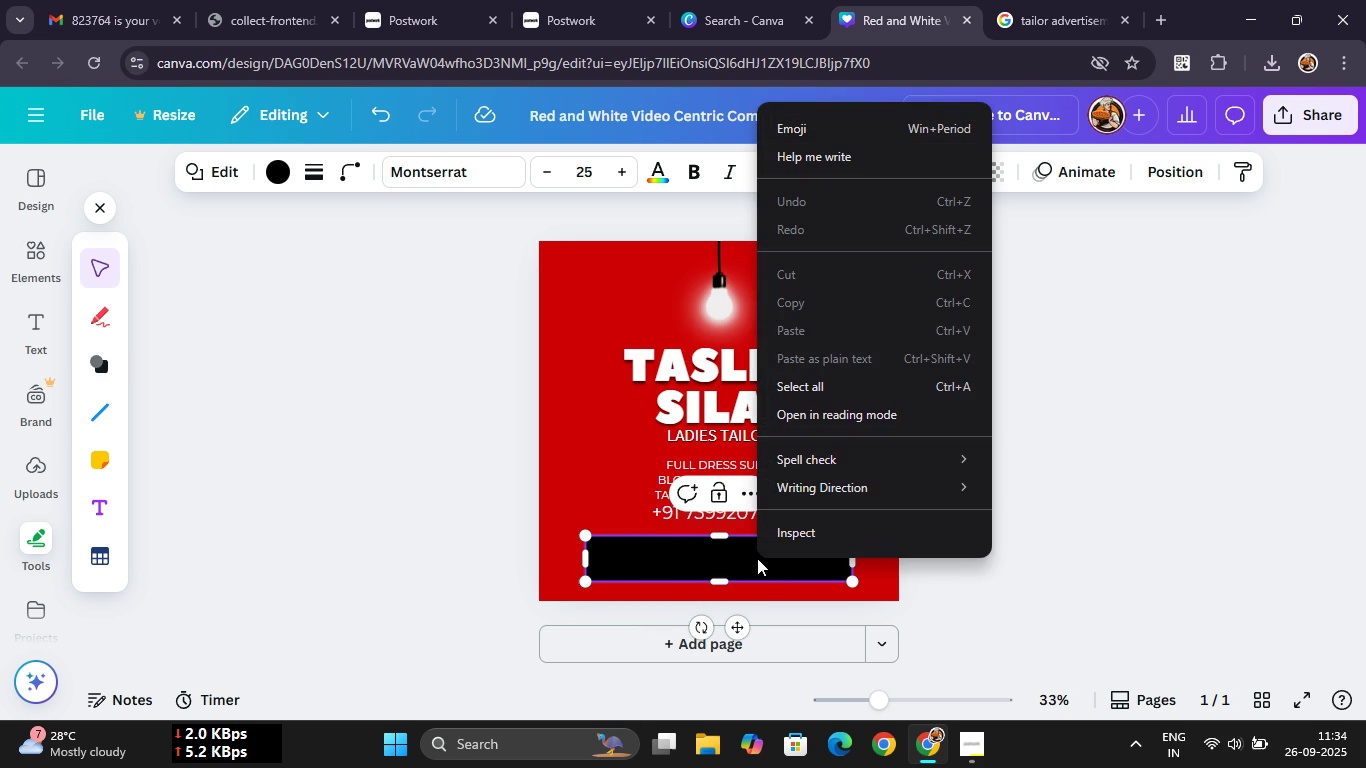 
mouse_move([743, 496])
 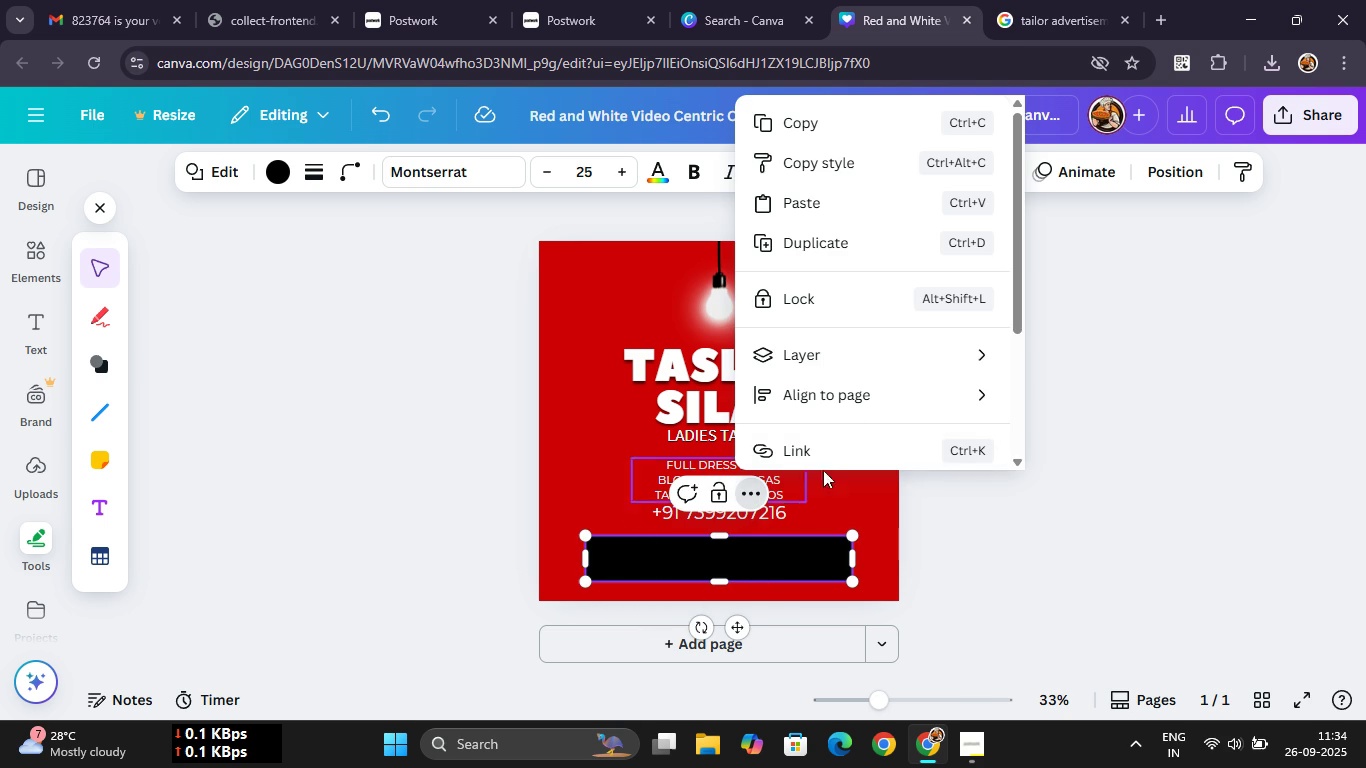 
mouse_move([875, 356])
 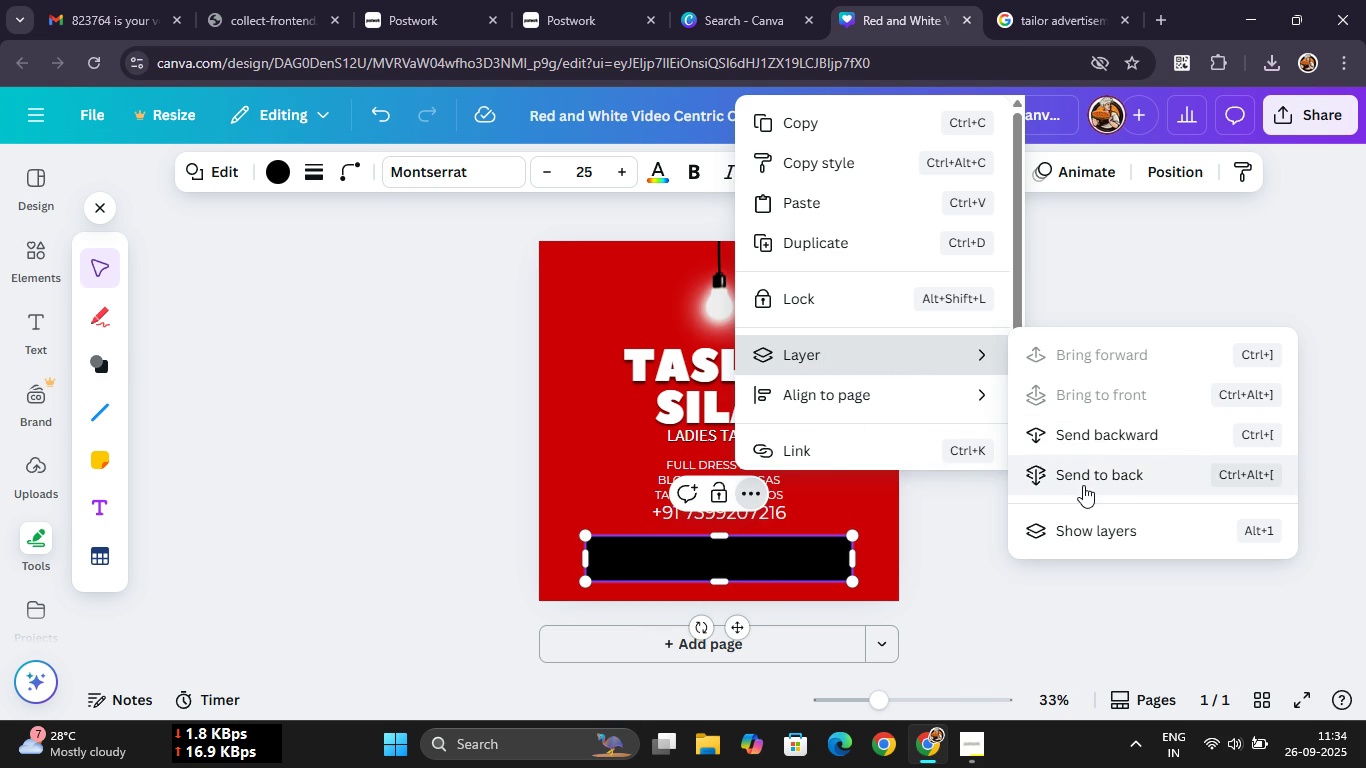 
left_click([1084, 485])
 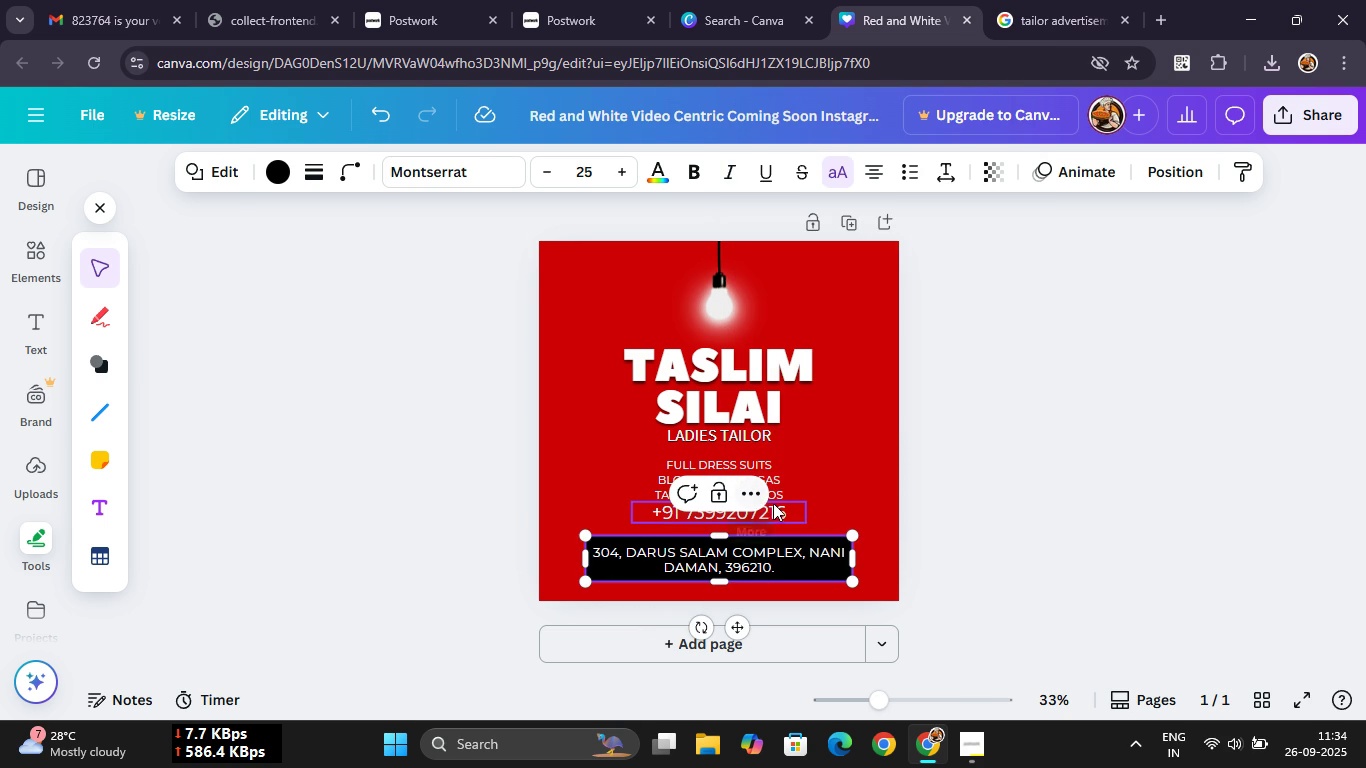 
left_click([775, 507])